 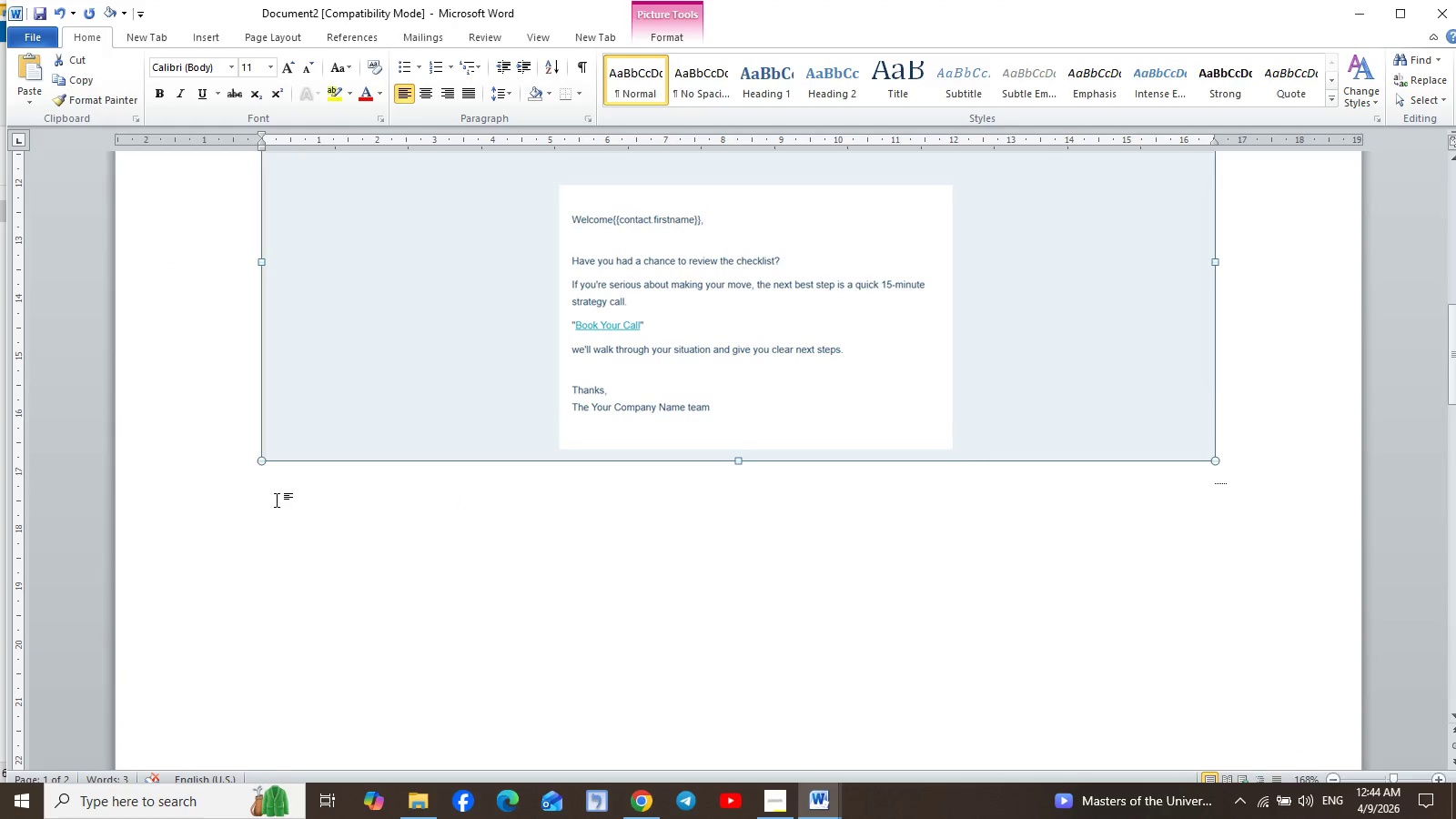 
left_click([347, 497])
 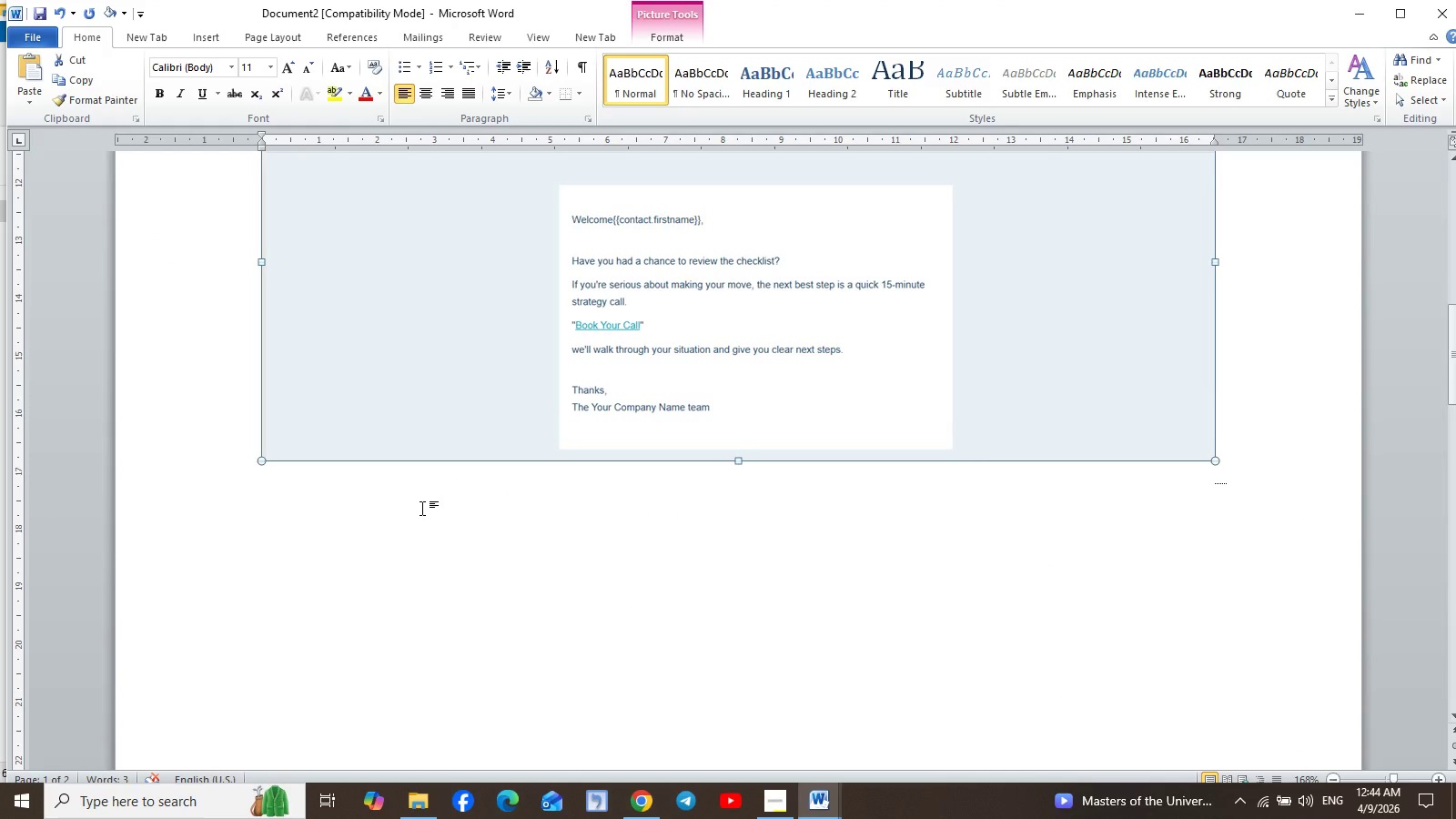 
key(T)
 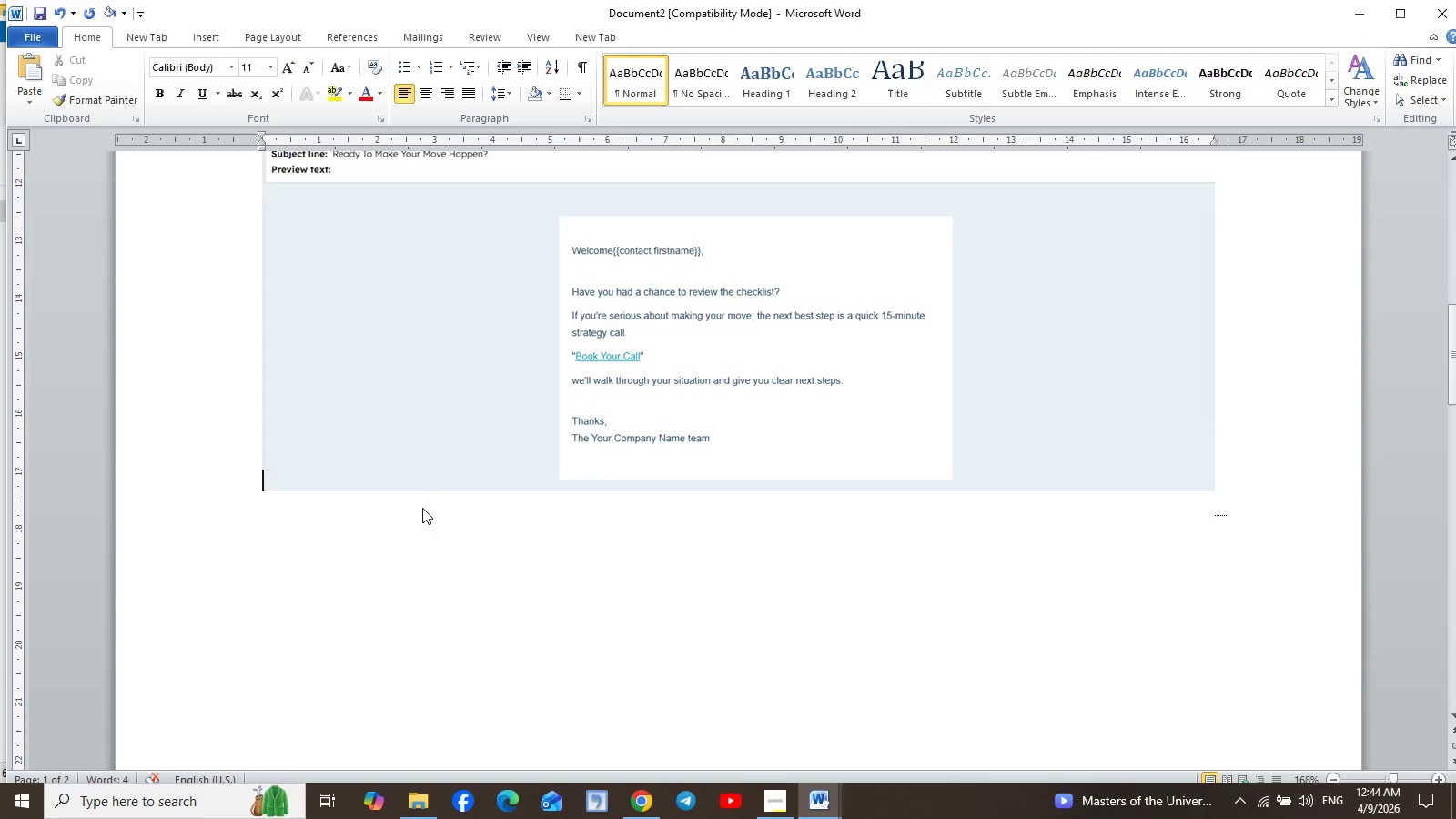 
scroll: coordinate [436, 513], scroll_direction: up, amount: 2.0
 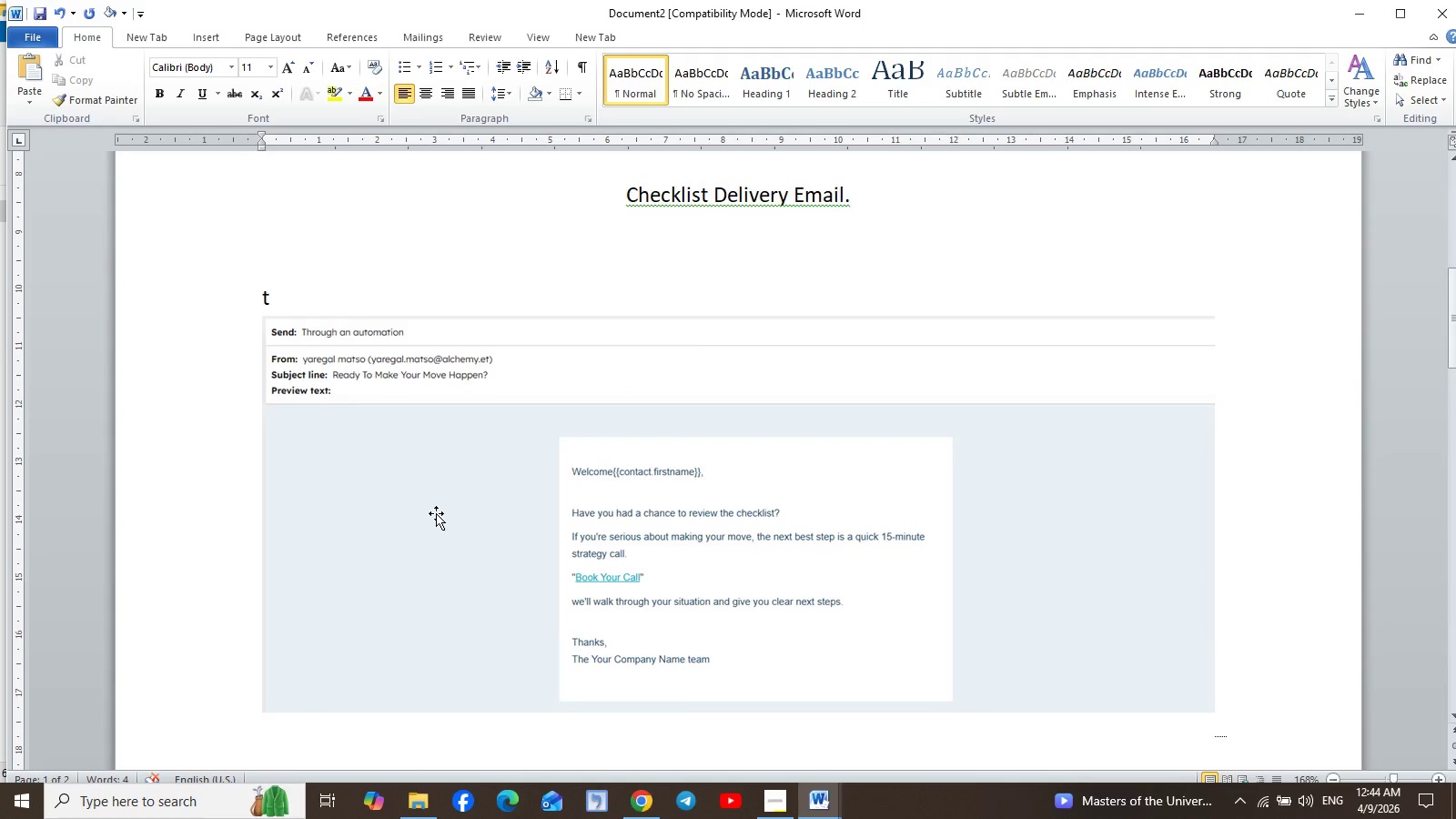 
key(Backspace)
 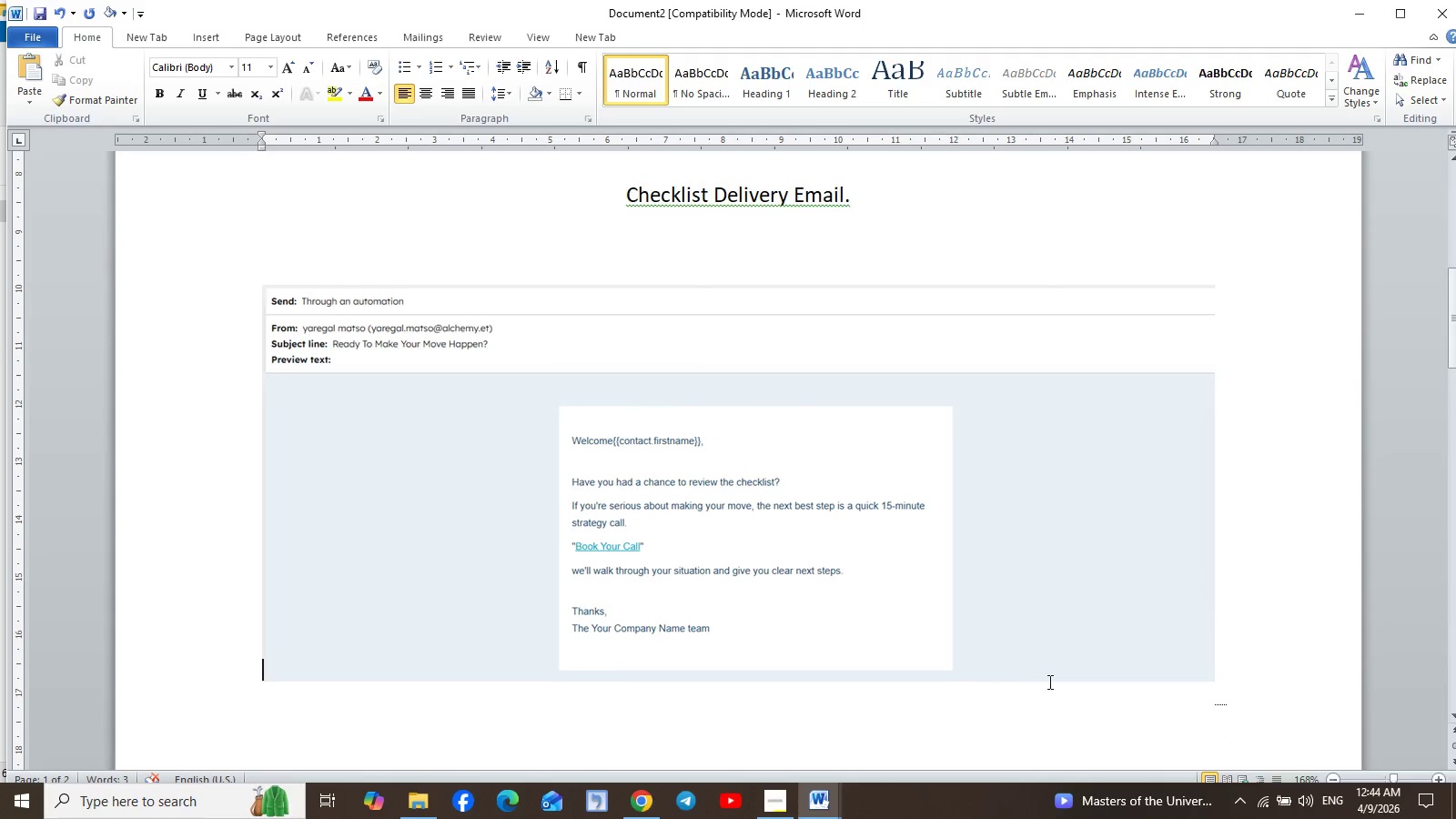 
left_click([1231, 682])
 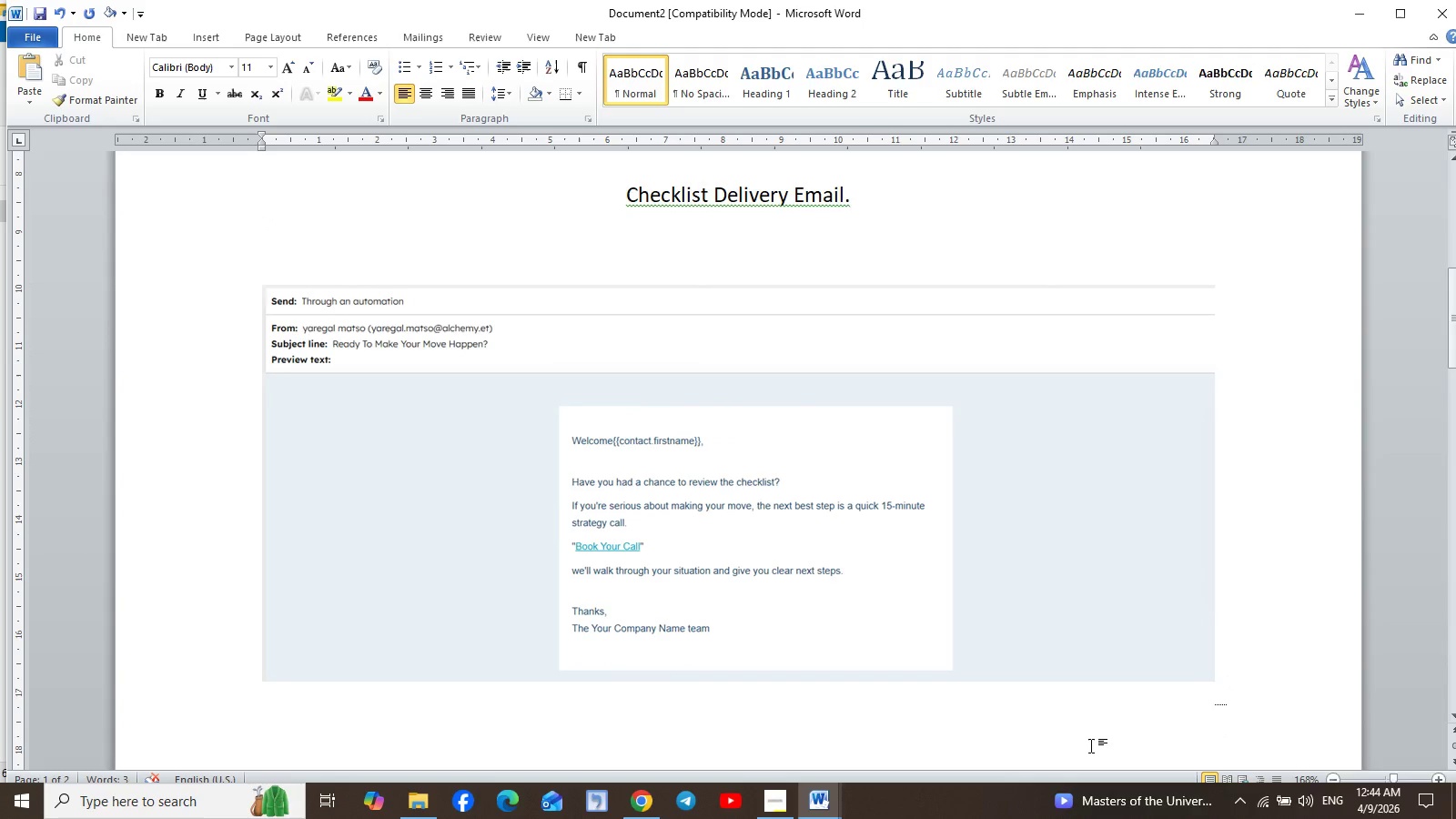 
key(Enter)
 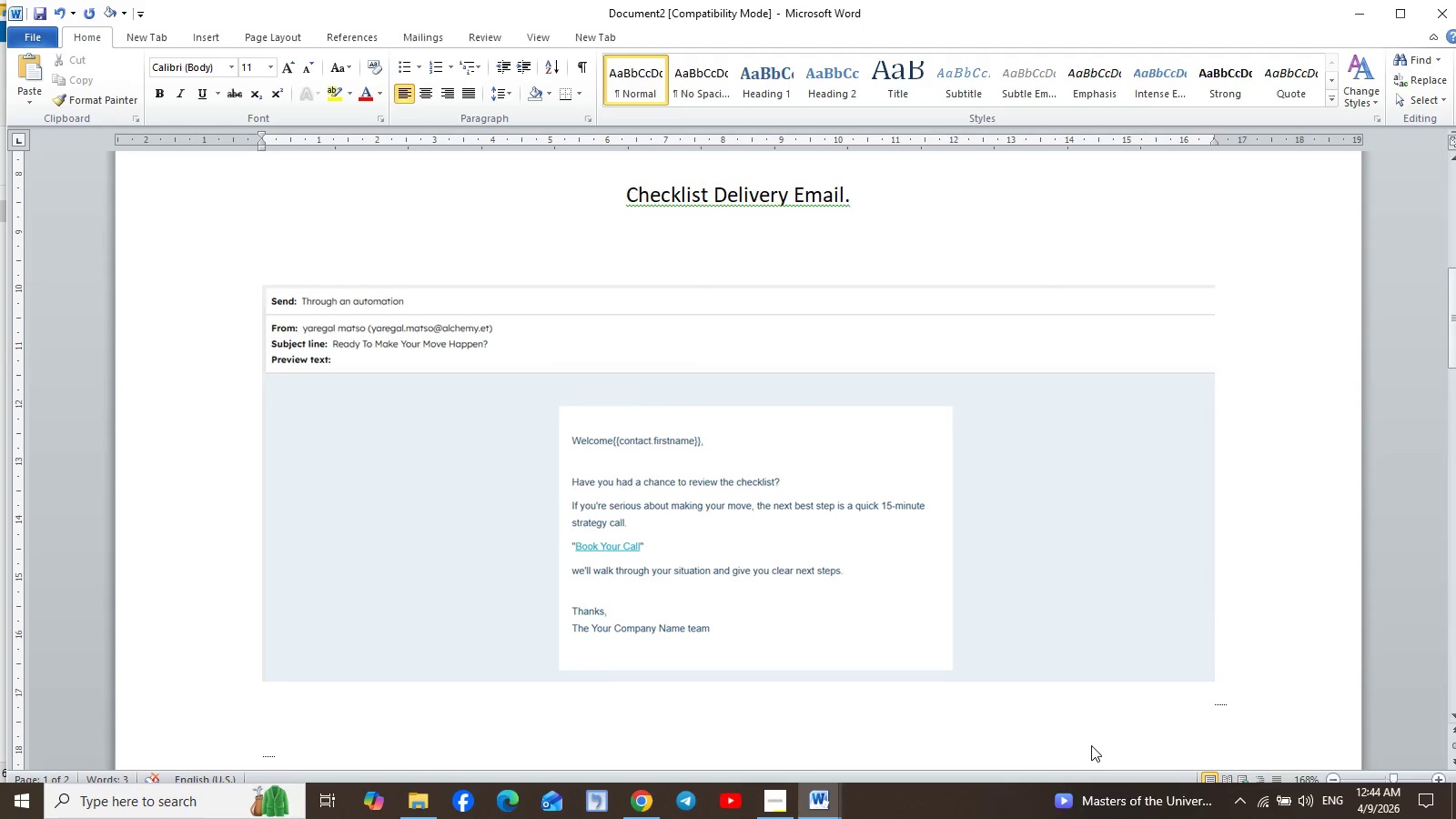 
type(Fool)
key(Backspace)
key(Backspace)
key(Backspace)
type(ollow )
key(Backspace)
type(_)
key(Backspace)
type(-Up Email)
 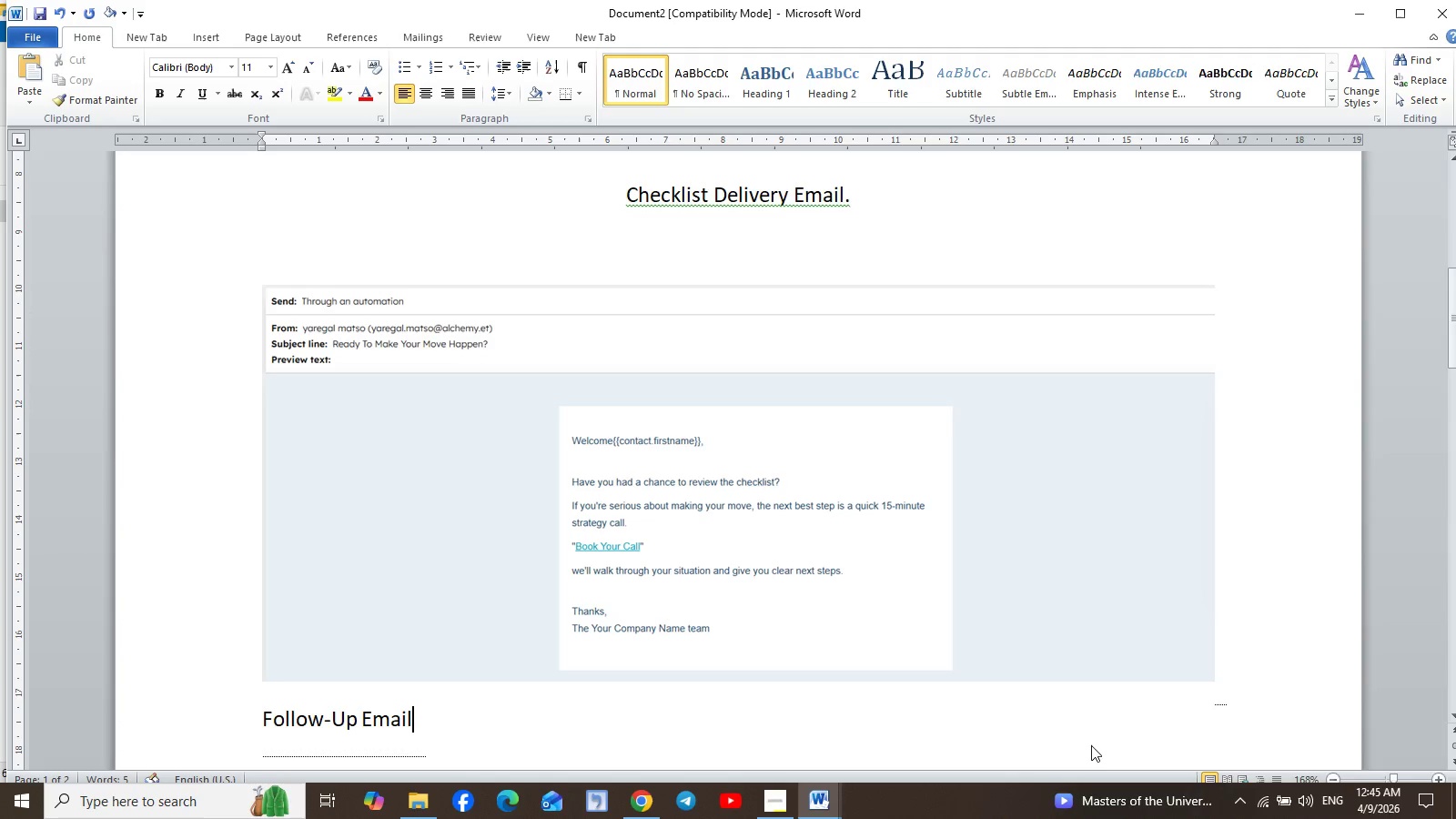 
left_click([1298, 642])
 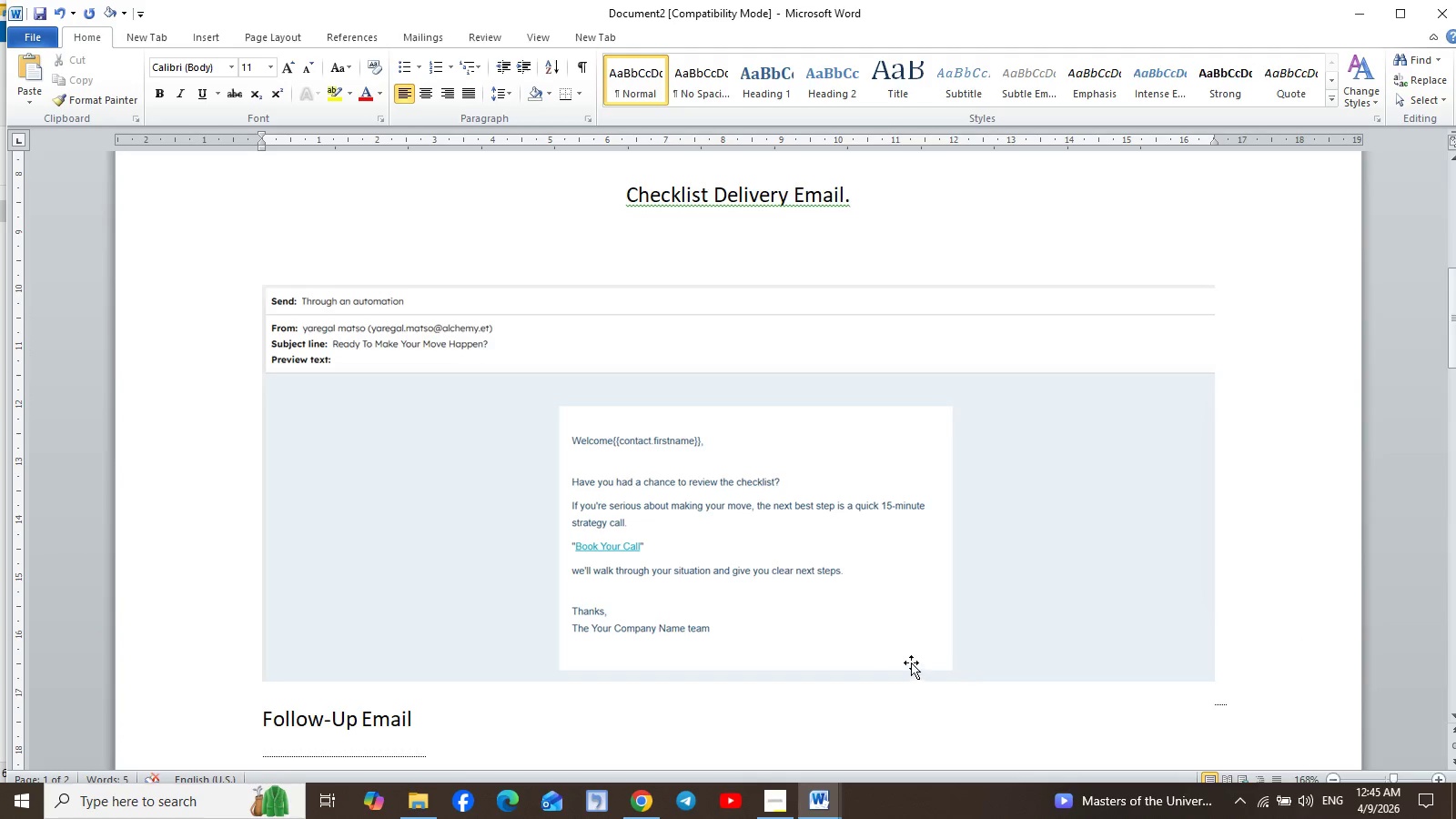 
scroll: coordinate [913, 647], scroll_direction: up, amount: 13.0
 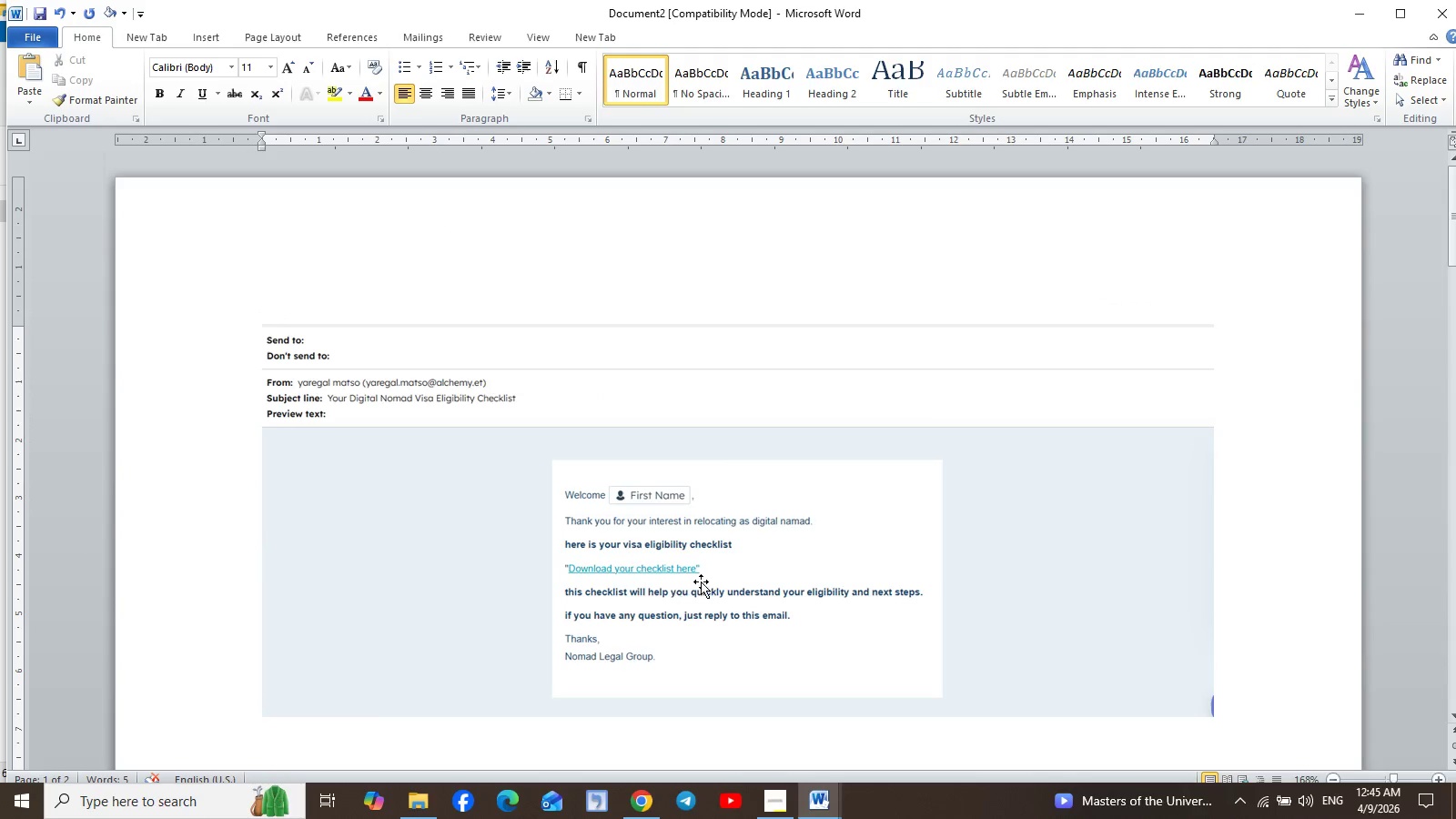 
left_click([717, 572])
 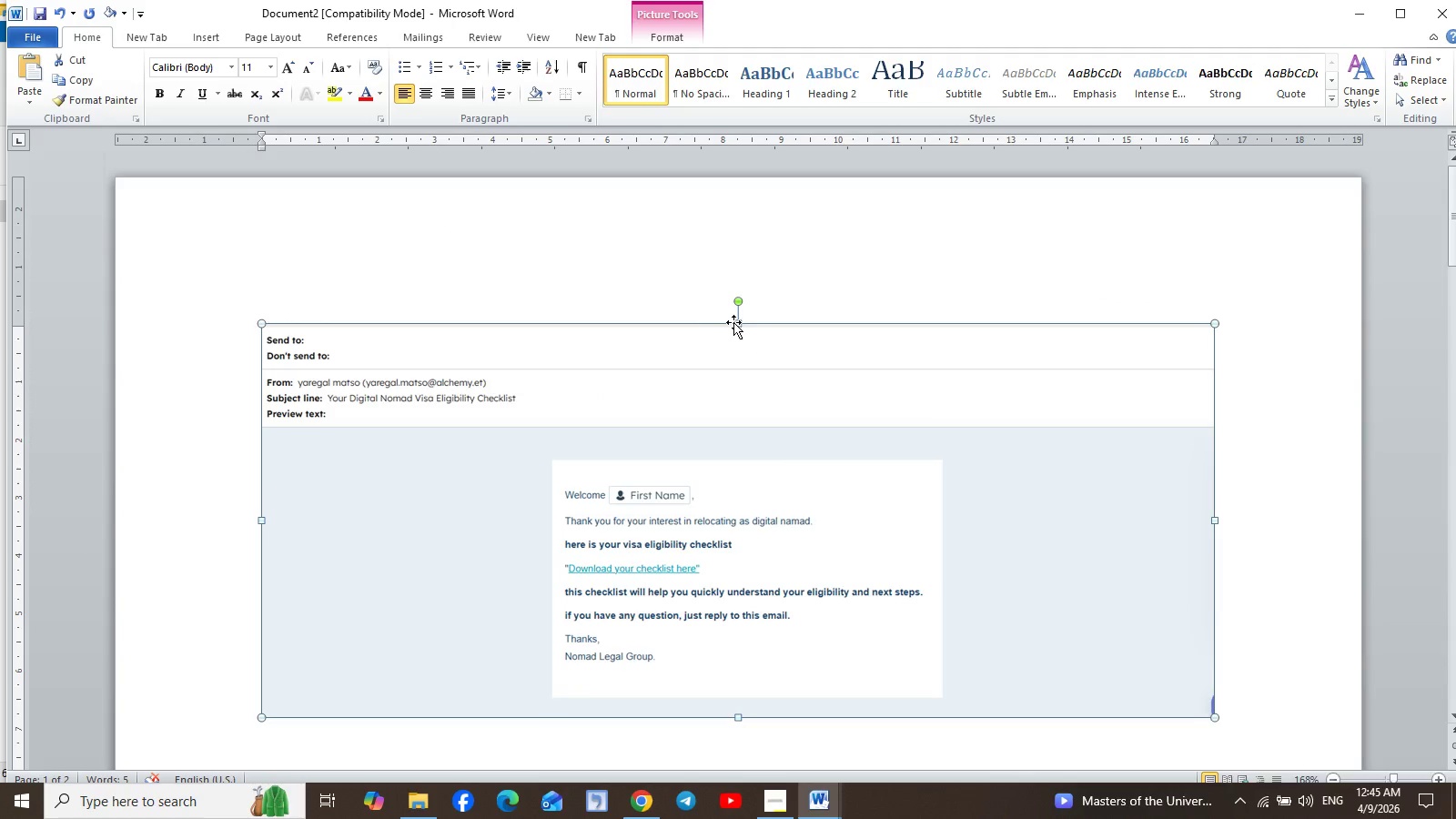 
left_click_drag(start_coordinate=[739, 323], to_coordinate=[727, 283])
 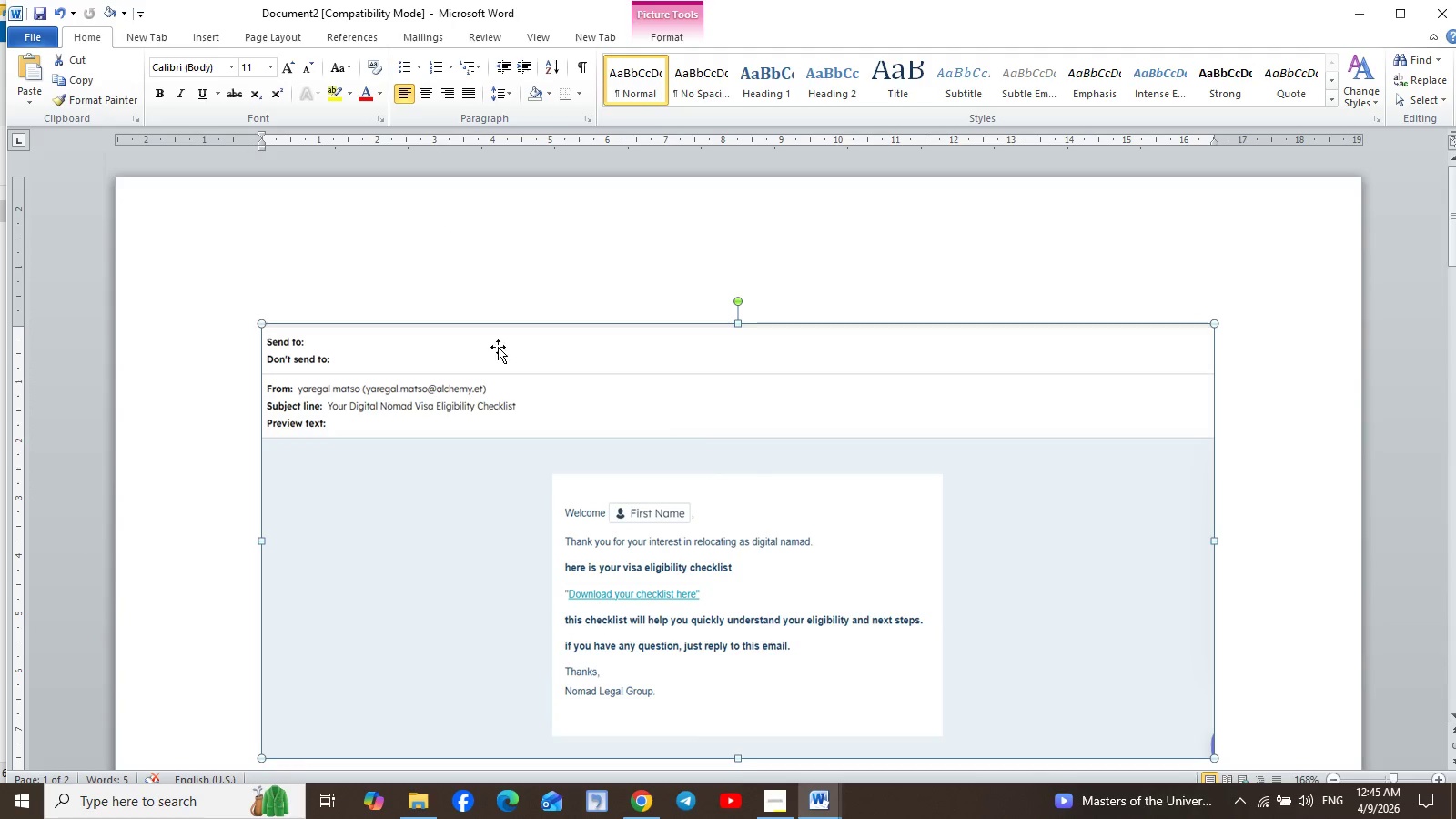 
scroll: coordinate [829, 462], scroll_direction: down, amount: 3.0
 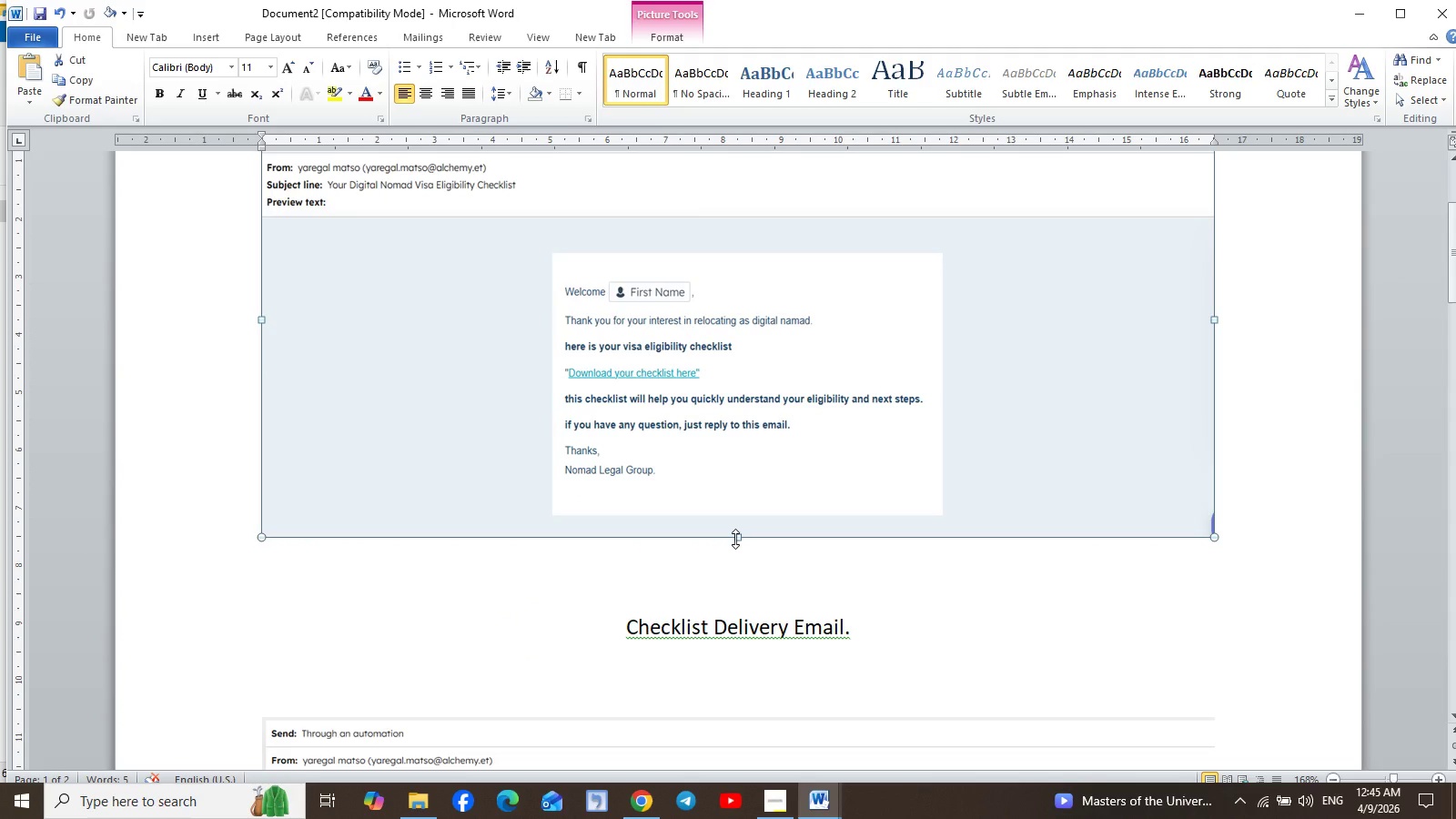 
left_click_drag(start_coordinate=[735, 539], to_coordinate=[720, 470])
 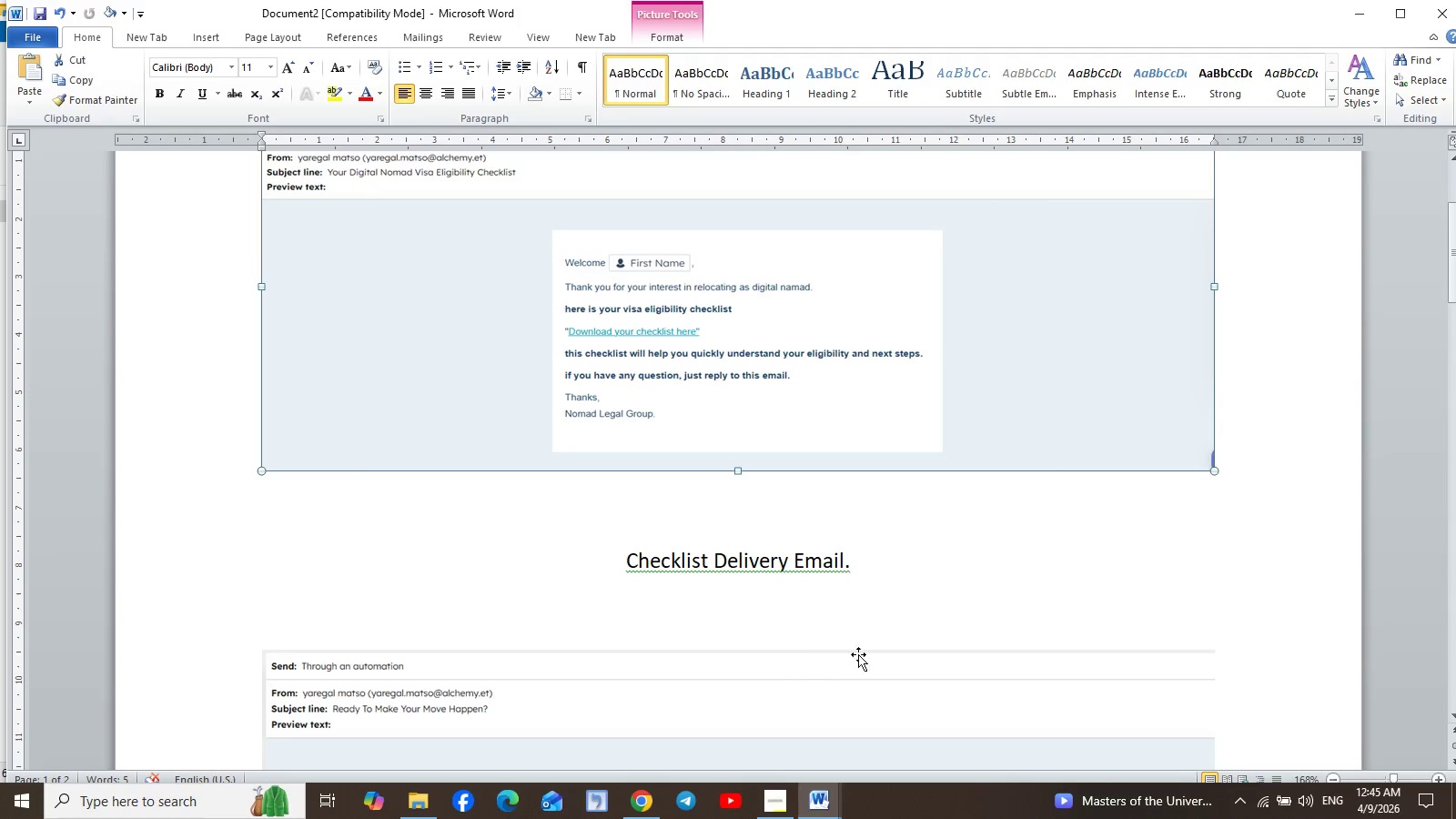 
scroll: coordinate [961, 610], scroll_direction: down, amount: 2.0
 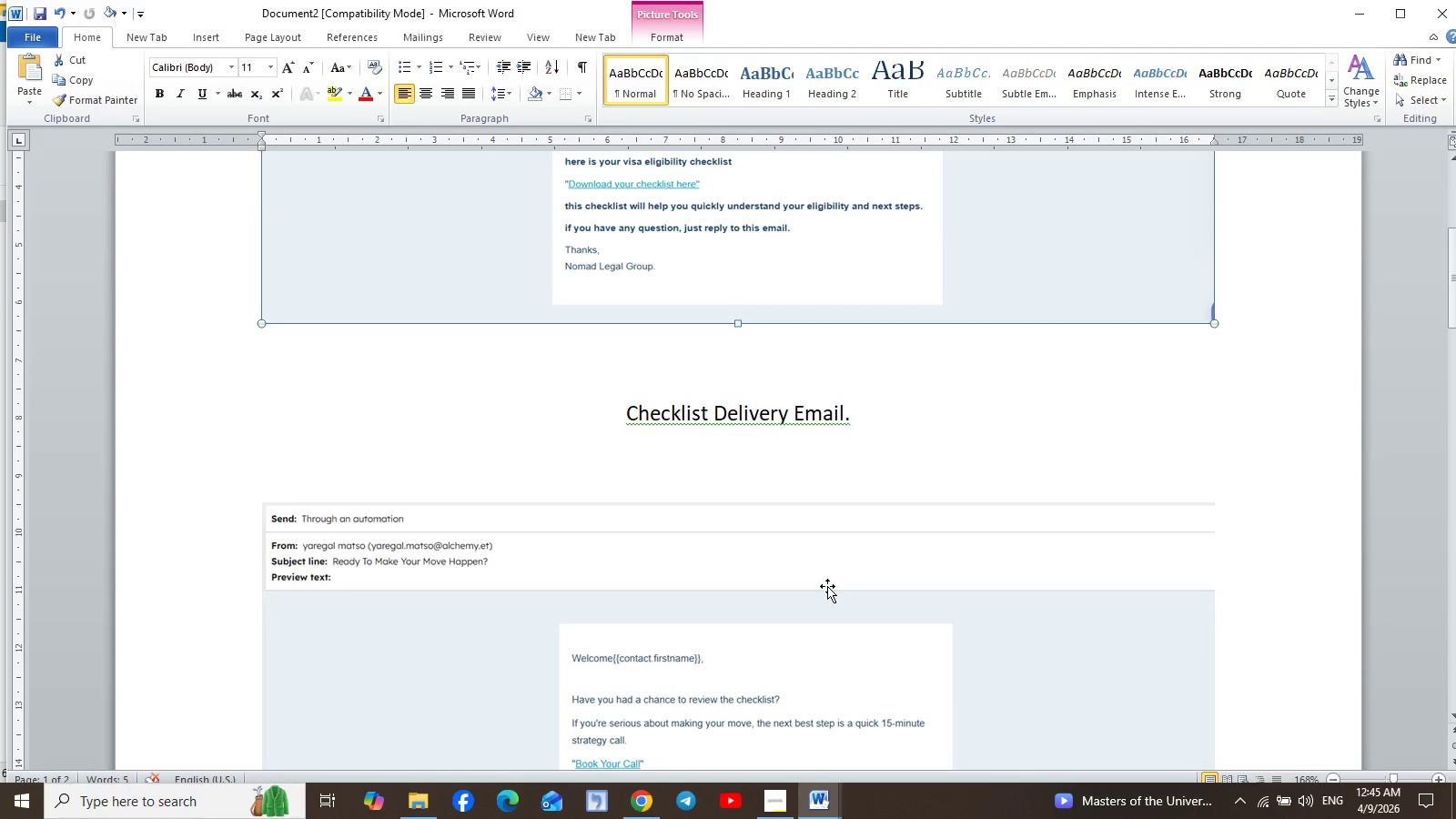 
left_click([827, 590])
 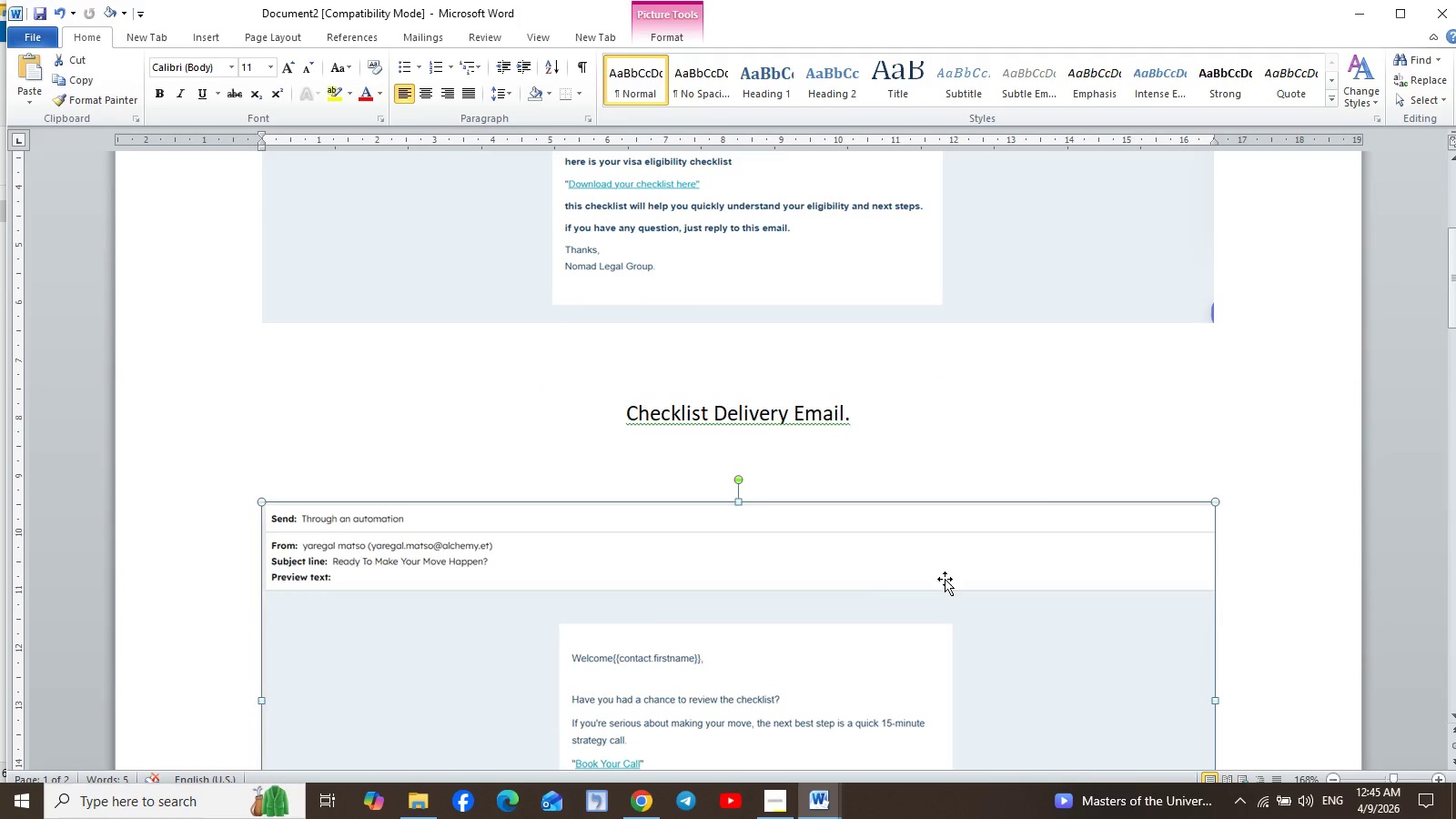 
scroll: coordinate [945, 578], scroll_direction: down, amount: 5.0
 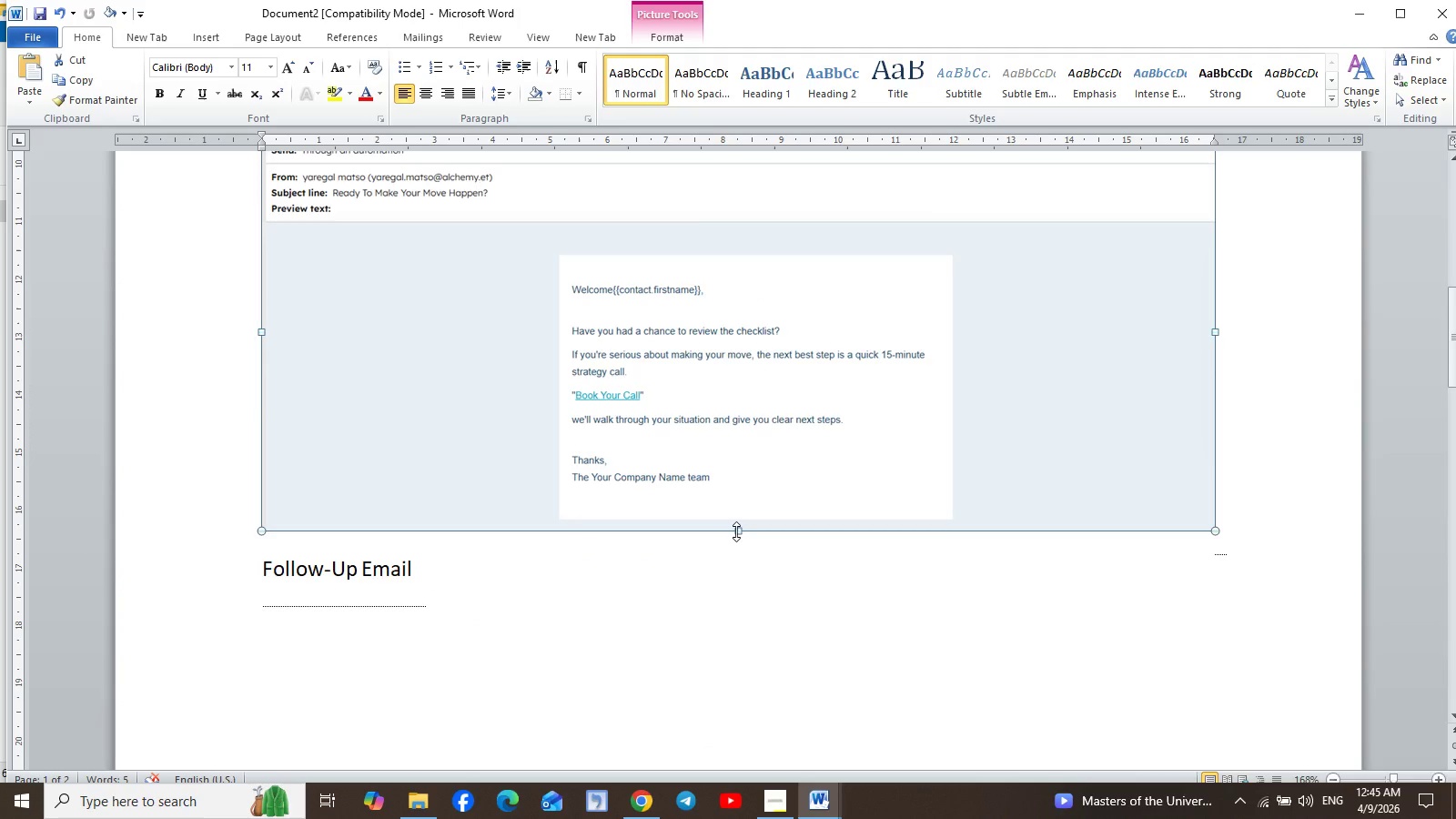 
left_click_drag(start_coordinate=[736, 531], to_coordinate=[733, 458])
 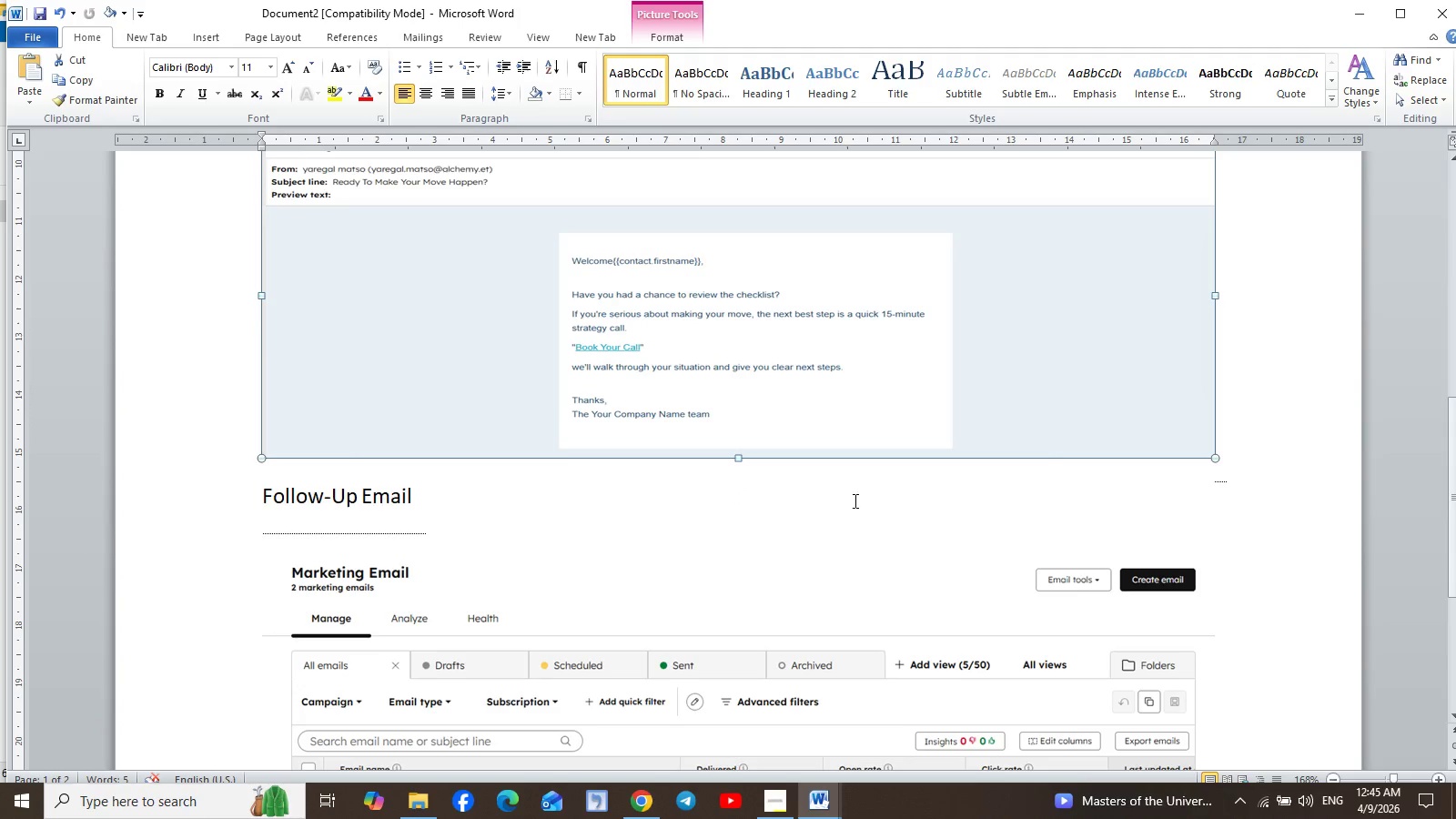 
scroll: coordinate [894, 506], scroll_direction: down, amount: 5.0
 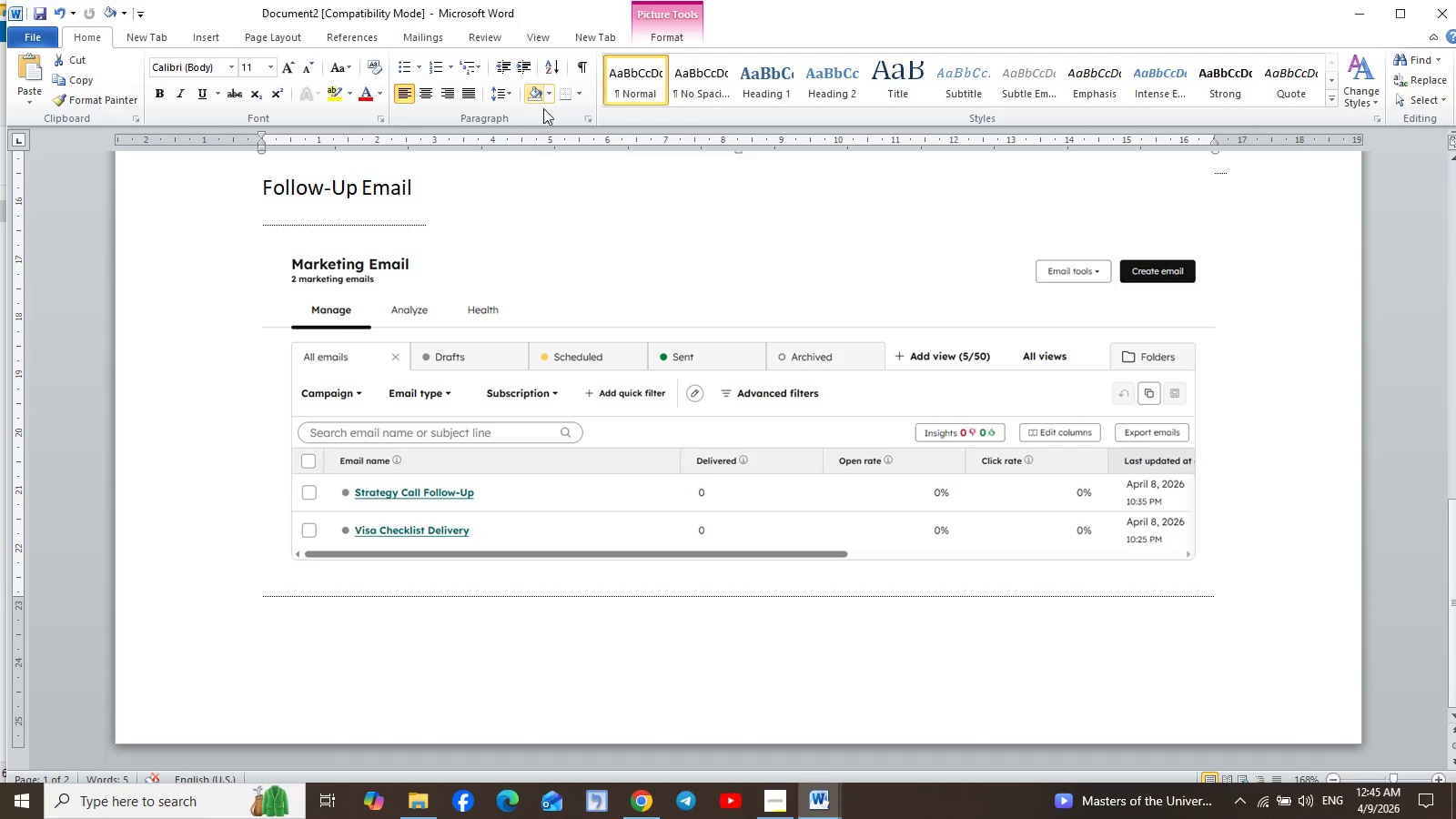 
wait(6.7)
 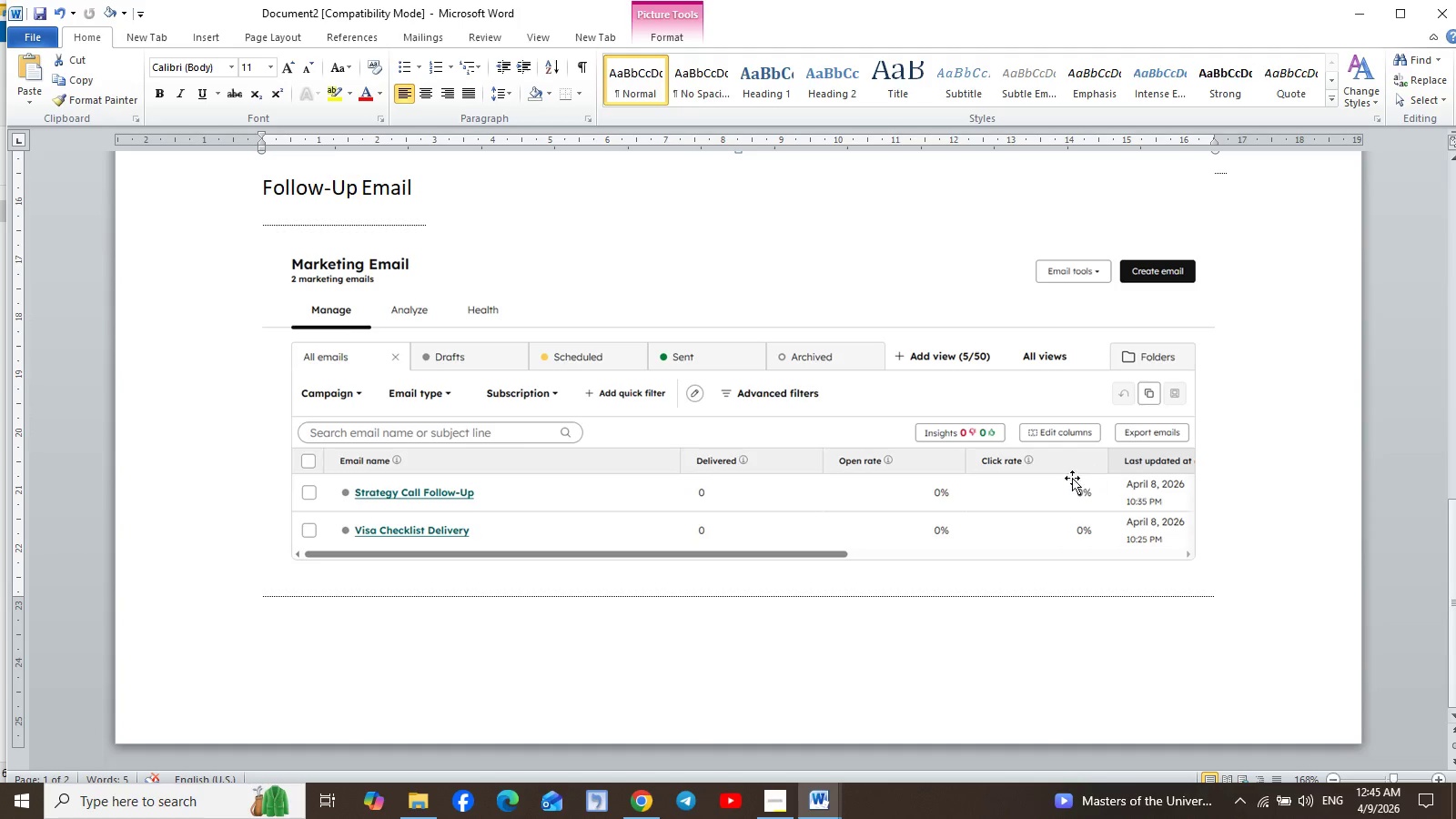 
left_click([772, 799])